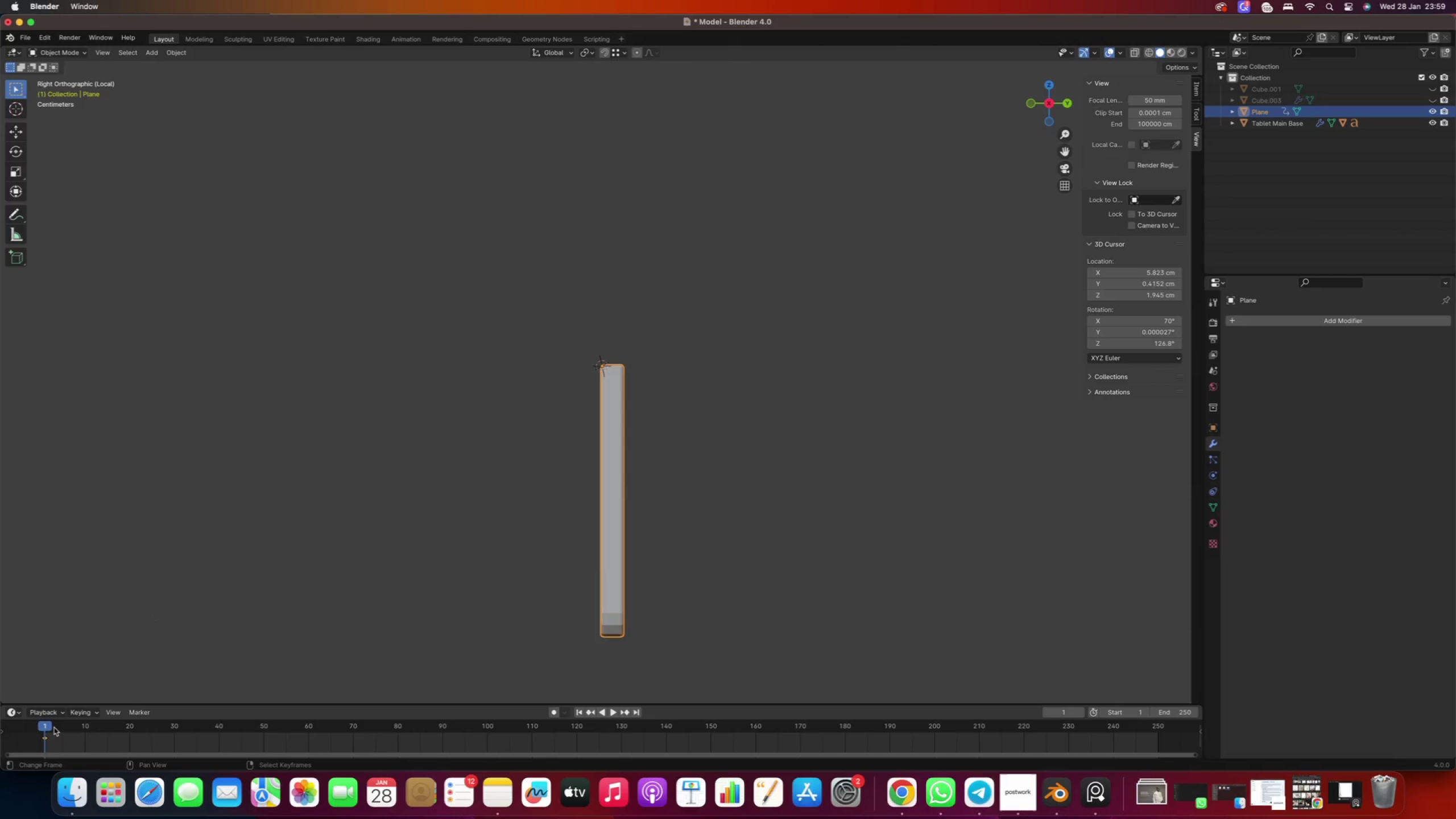 
left_click_drag(start_coordinate=[47, 724], to_coordinate=[311, 721])
 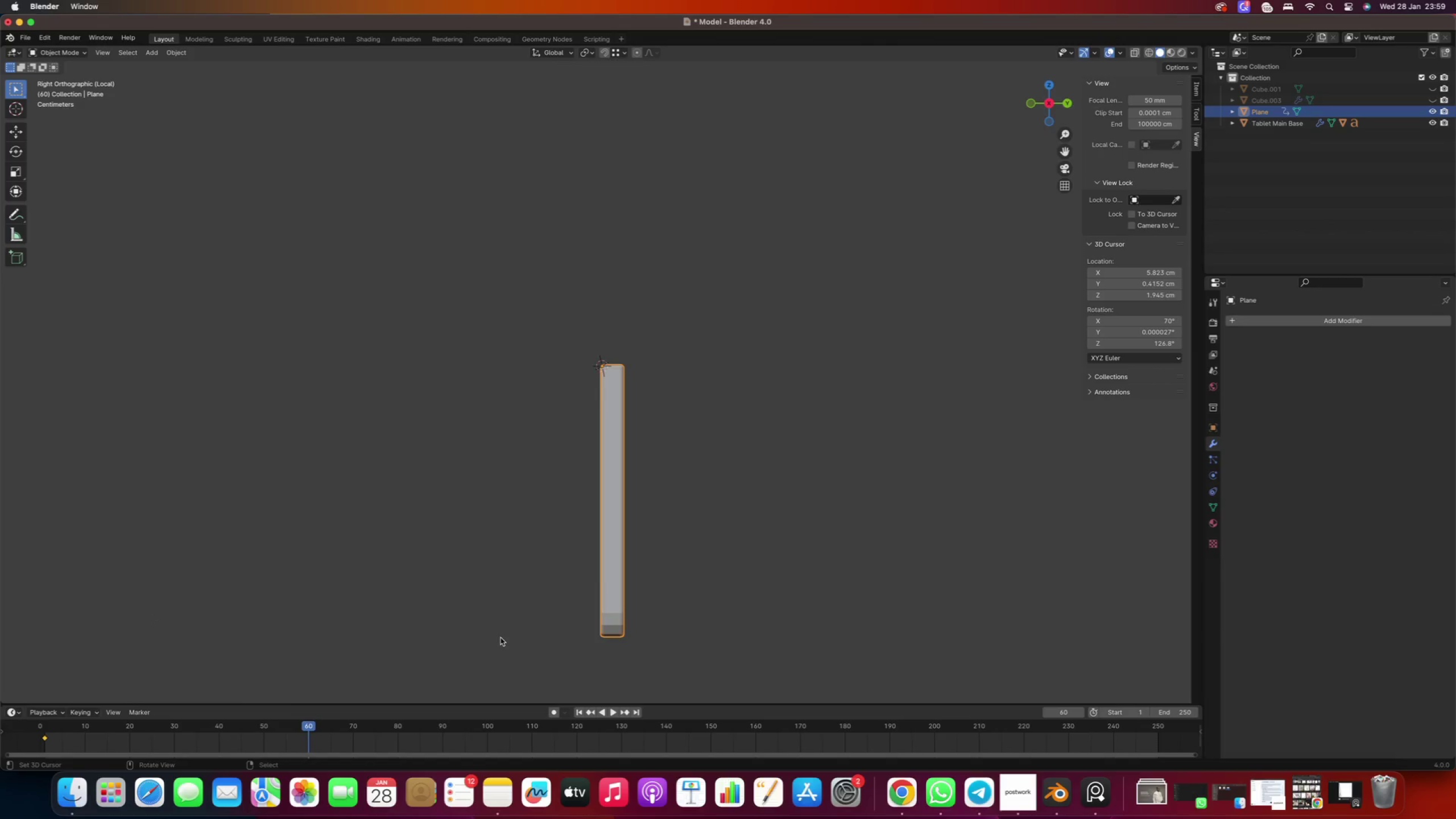 
key(R)
 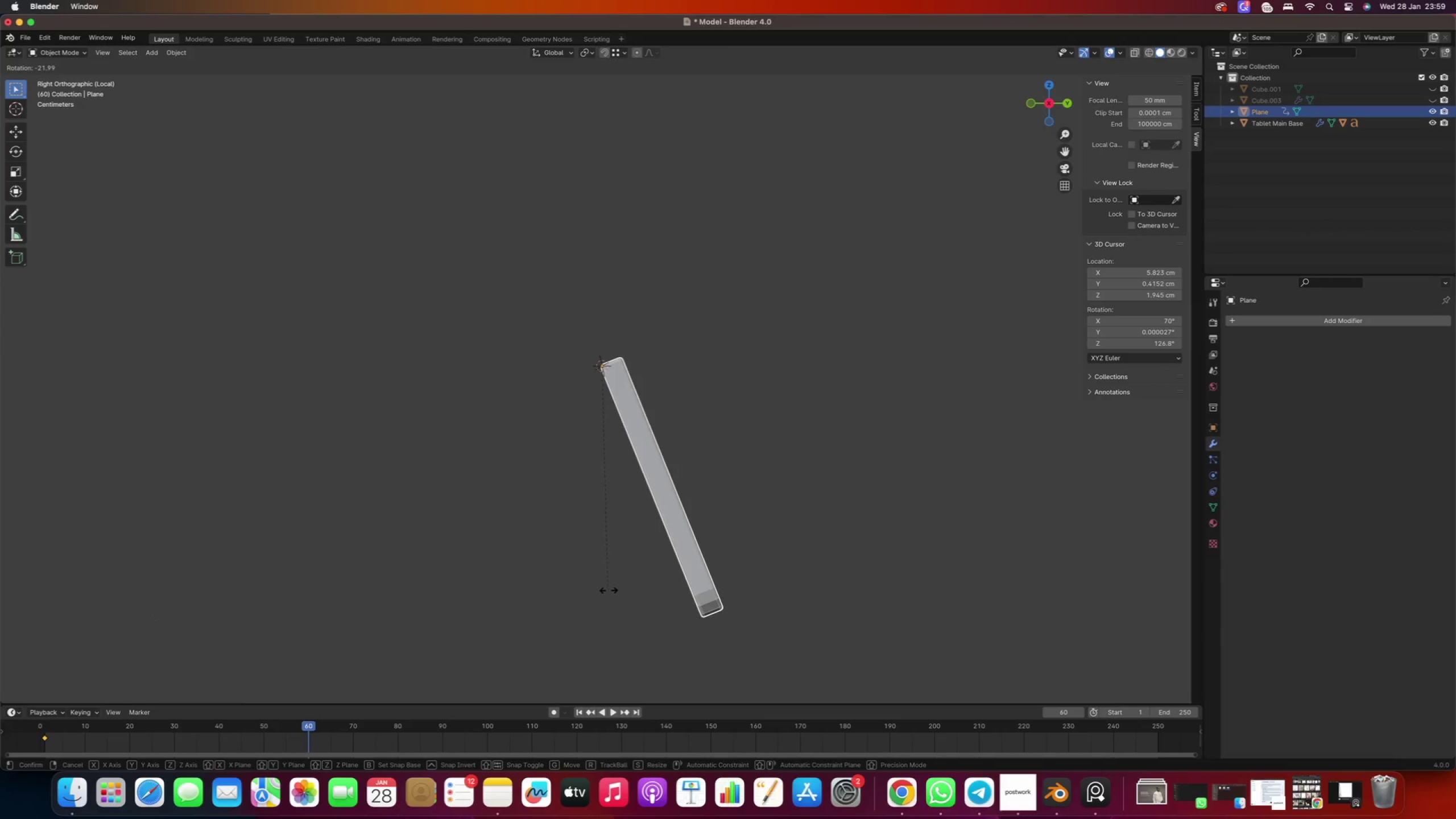 
wait(5.3)
 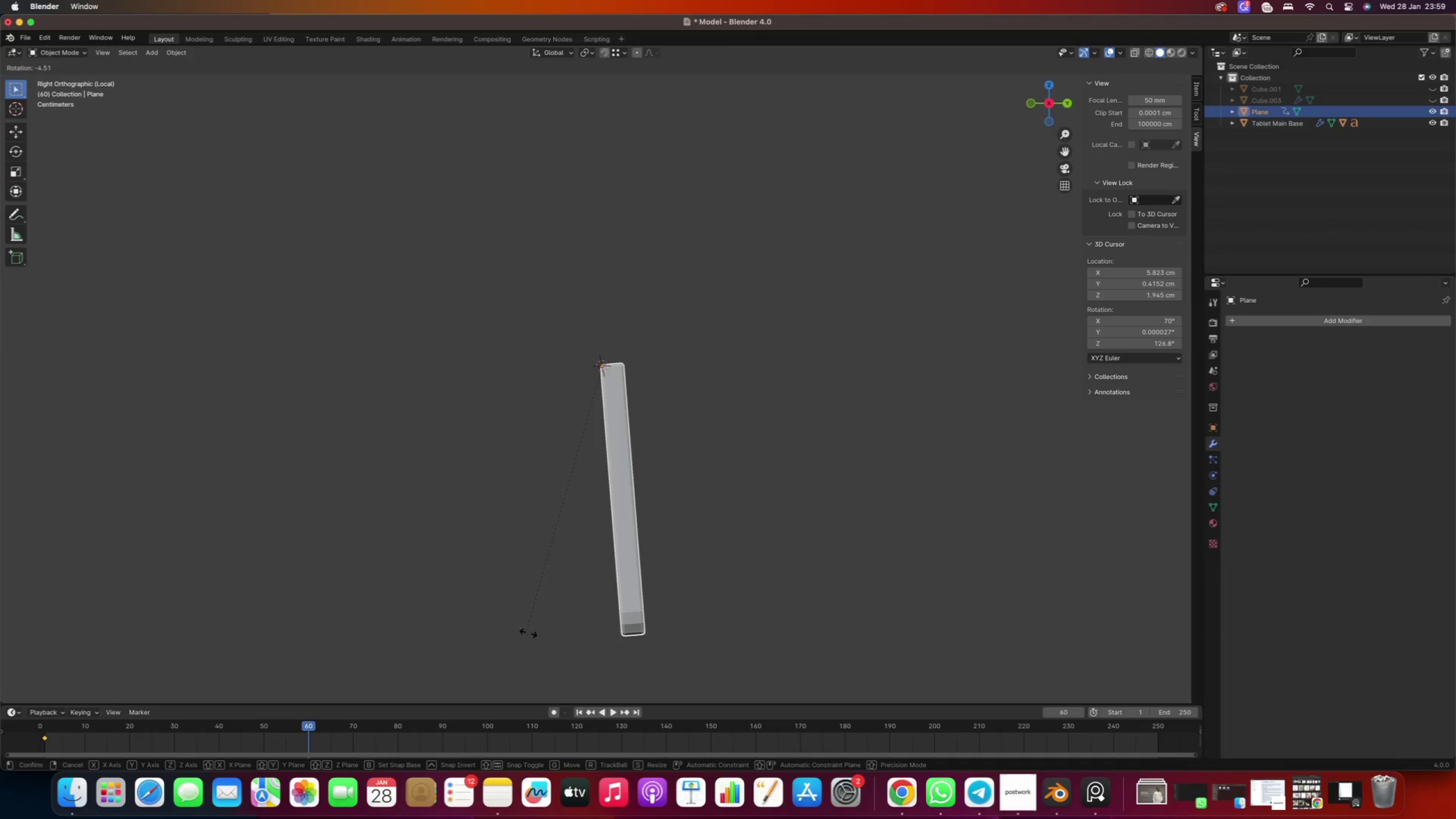 
left_click([610, 589])
 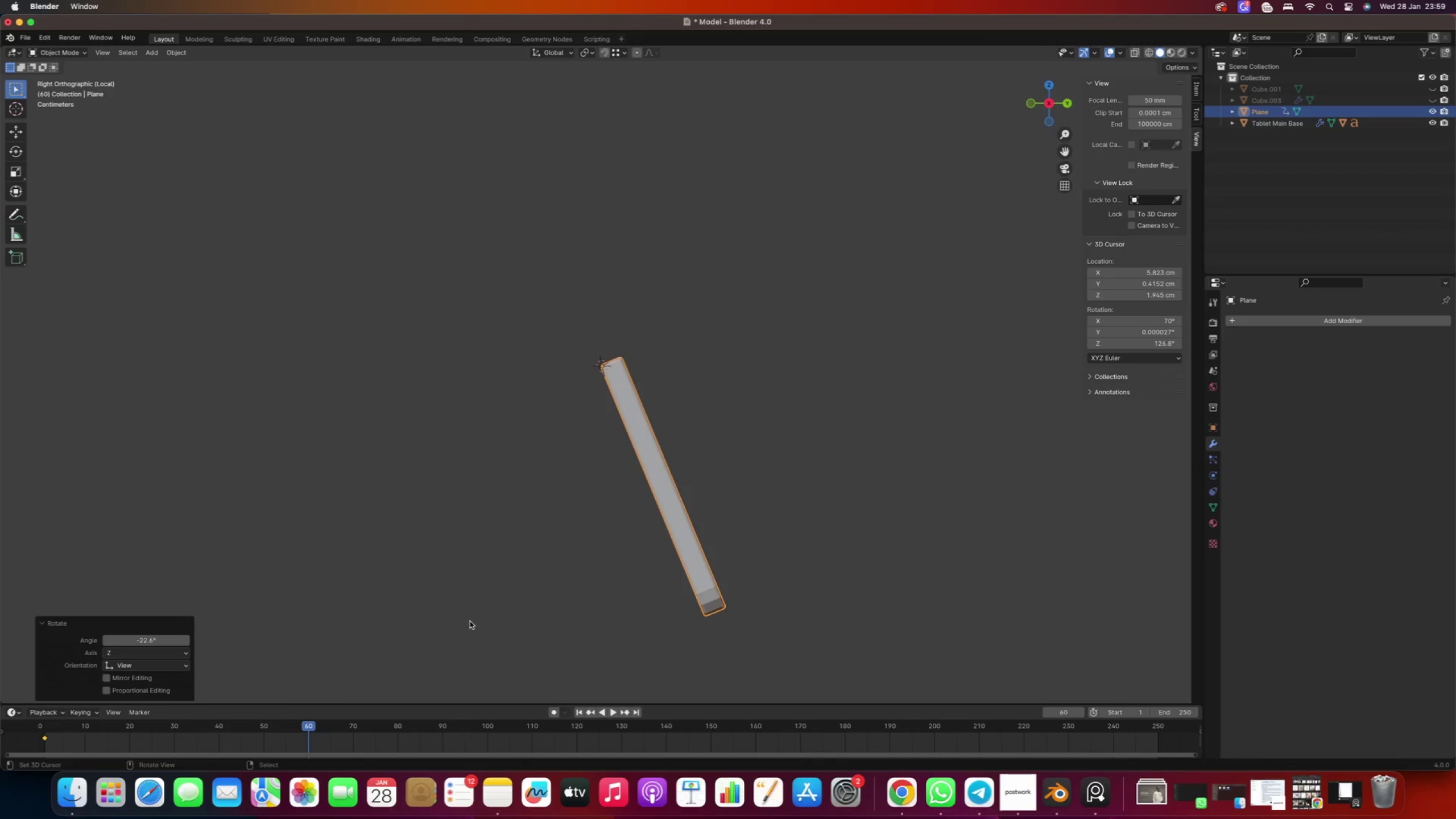 
key(I)
 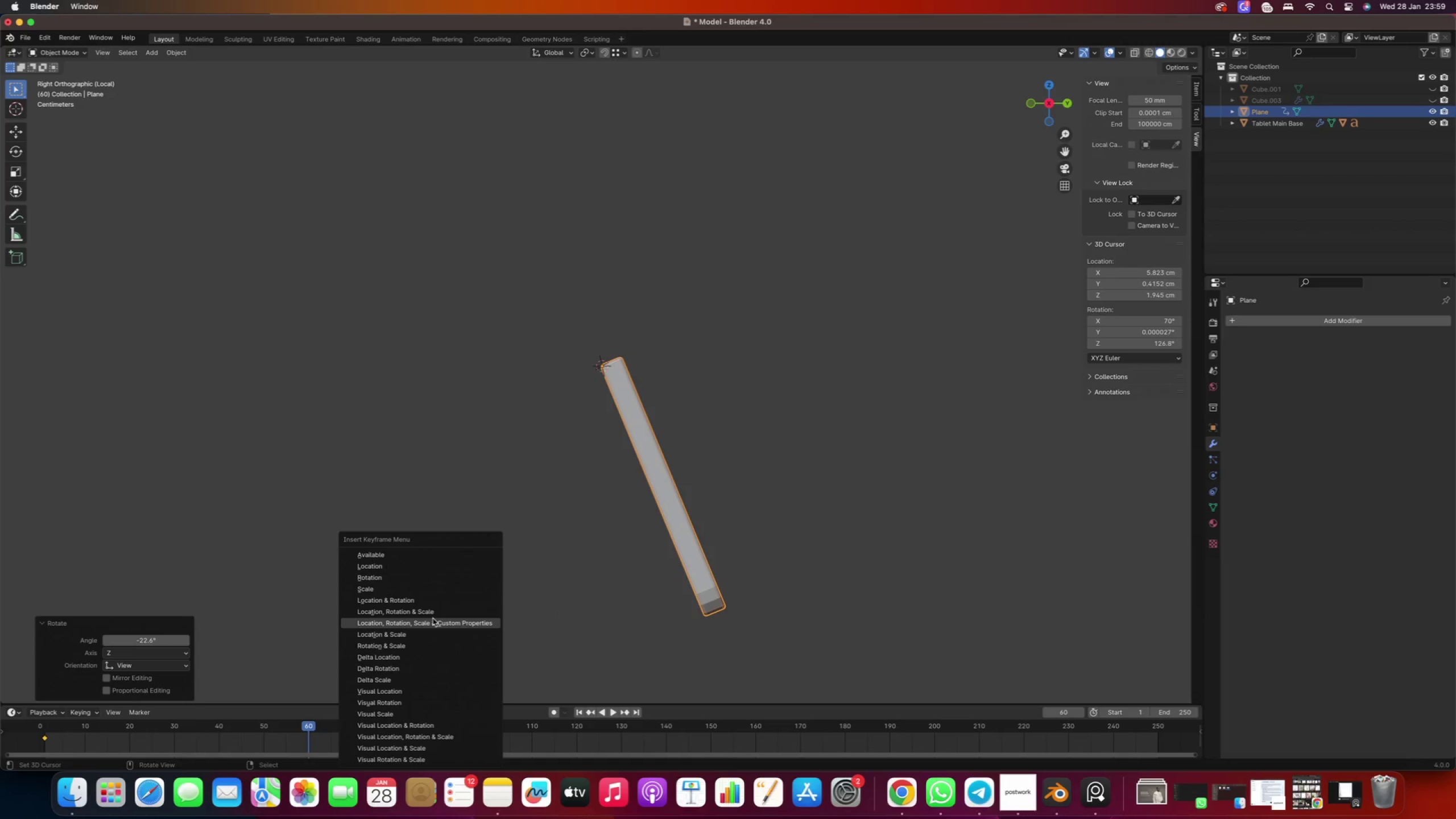 
left_click([435, 619])
 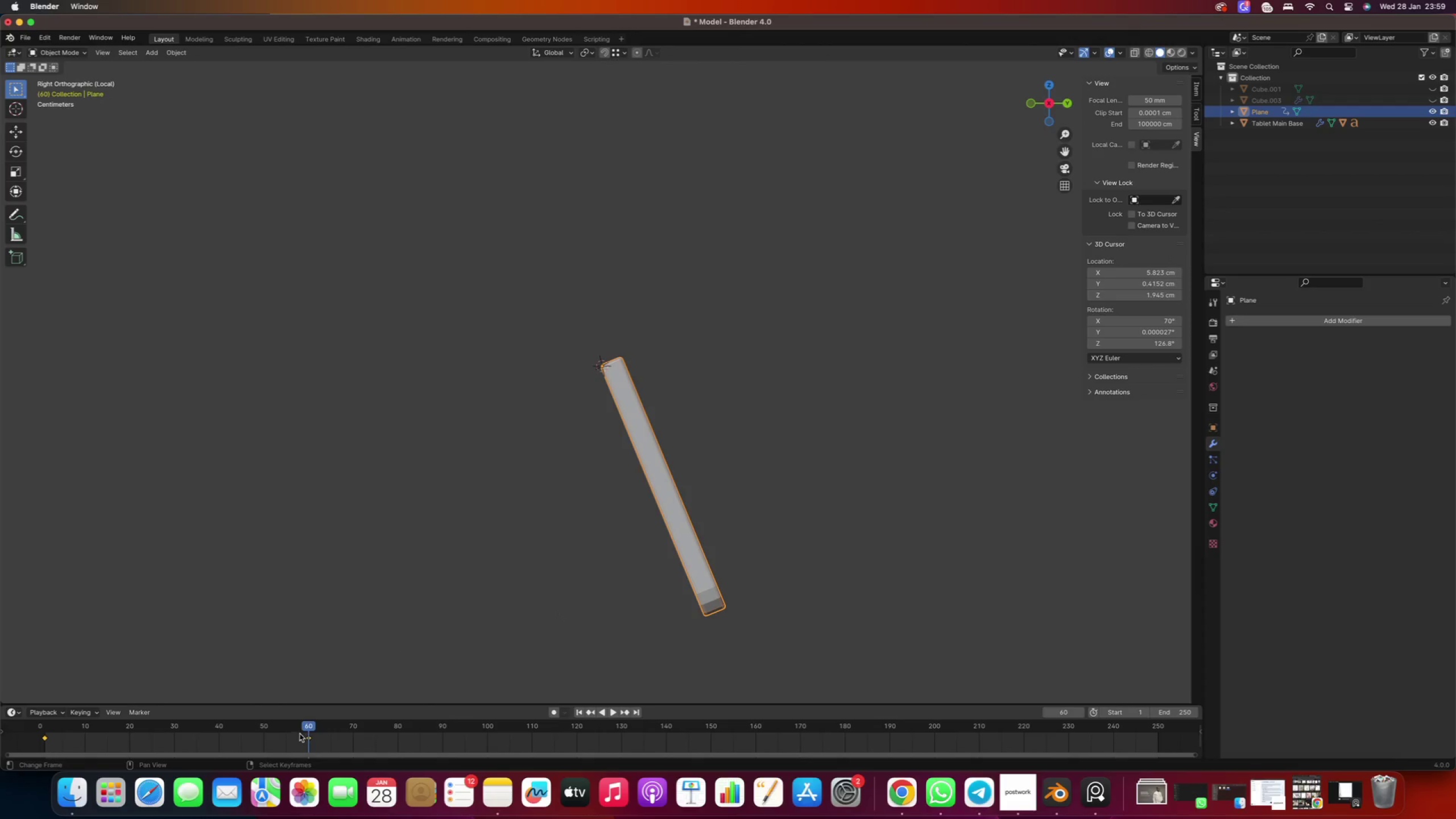 
left_click_drag(start_coordinate=[306, 730], to_coordinate=[200, 732])
 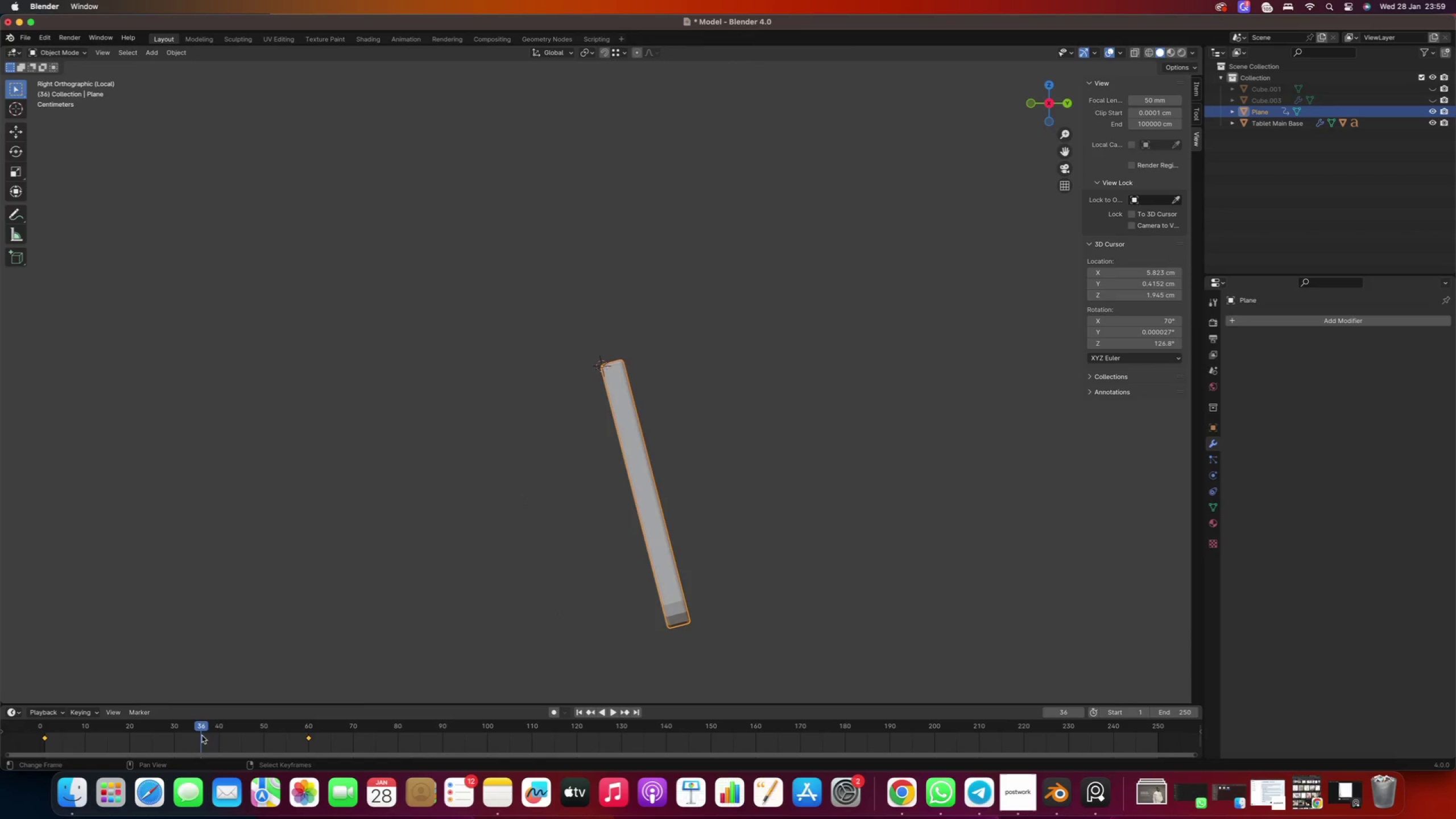 
left_click_drag(start_coordinate=[201, 728], to_coordinate=[372, 709])
 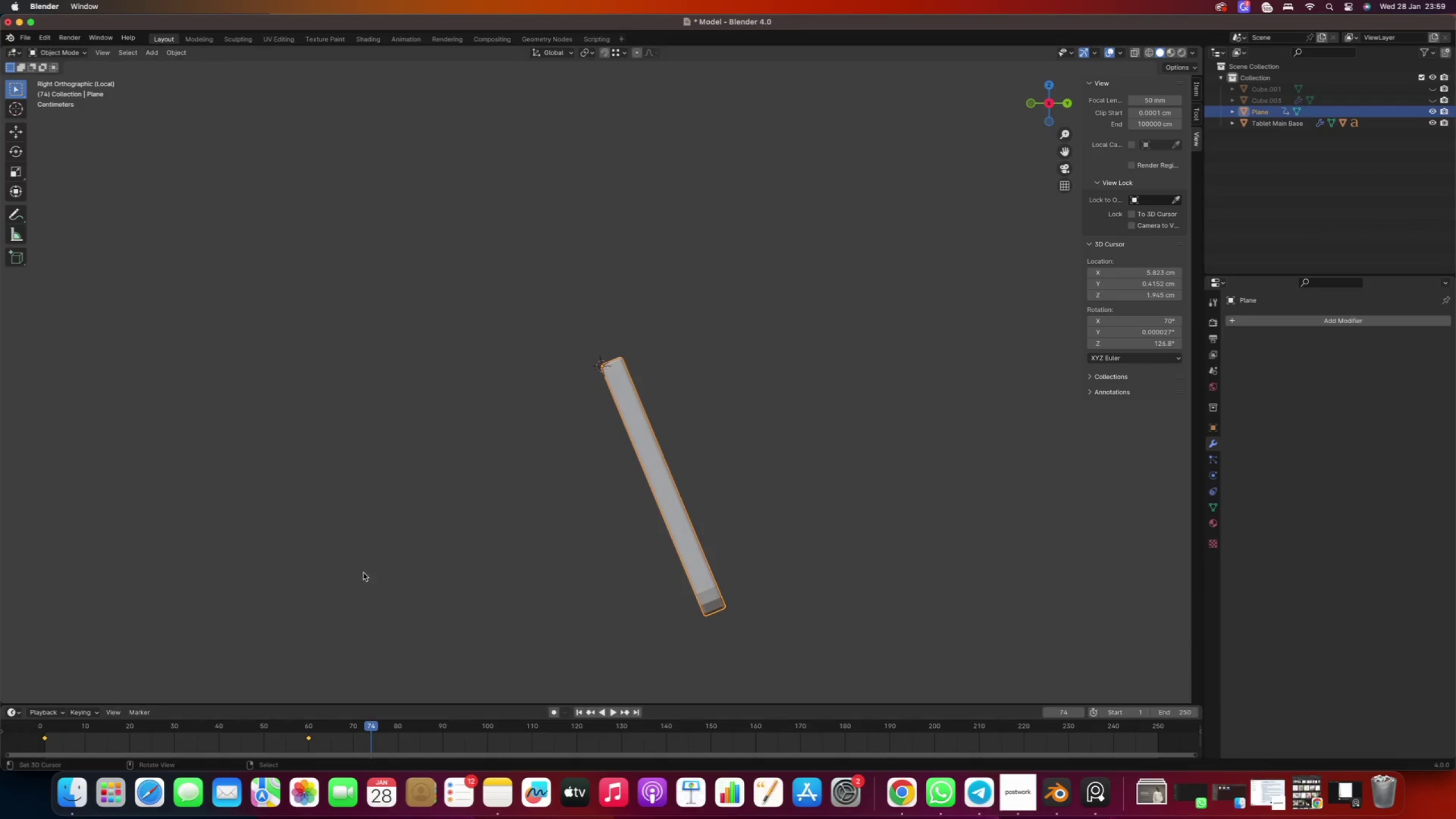 
left_click([362, 555])
 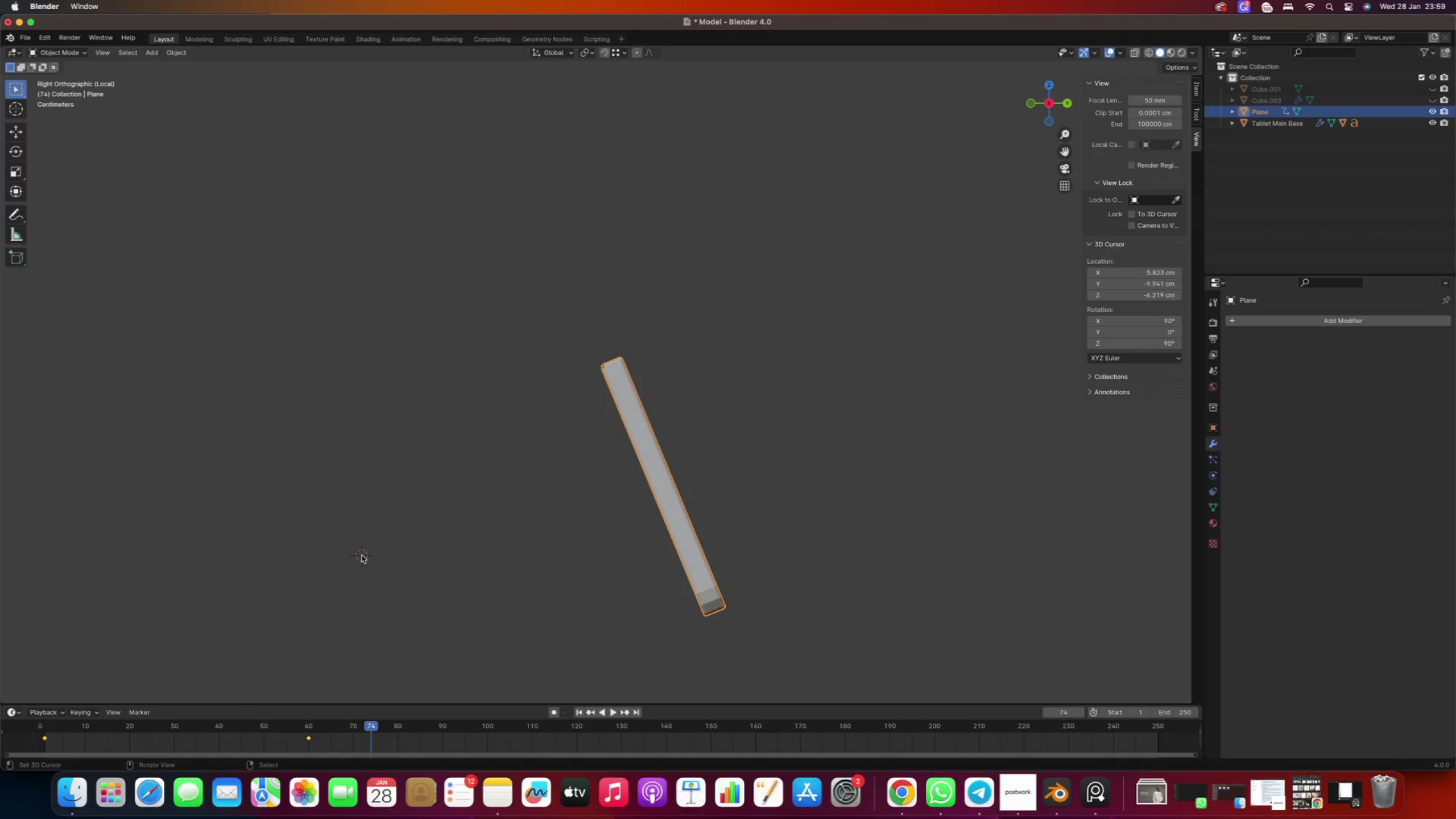 
key(Alt+Q)
 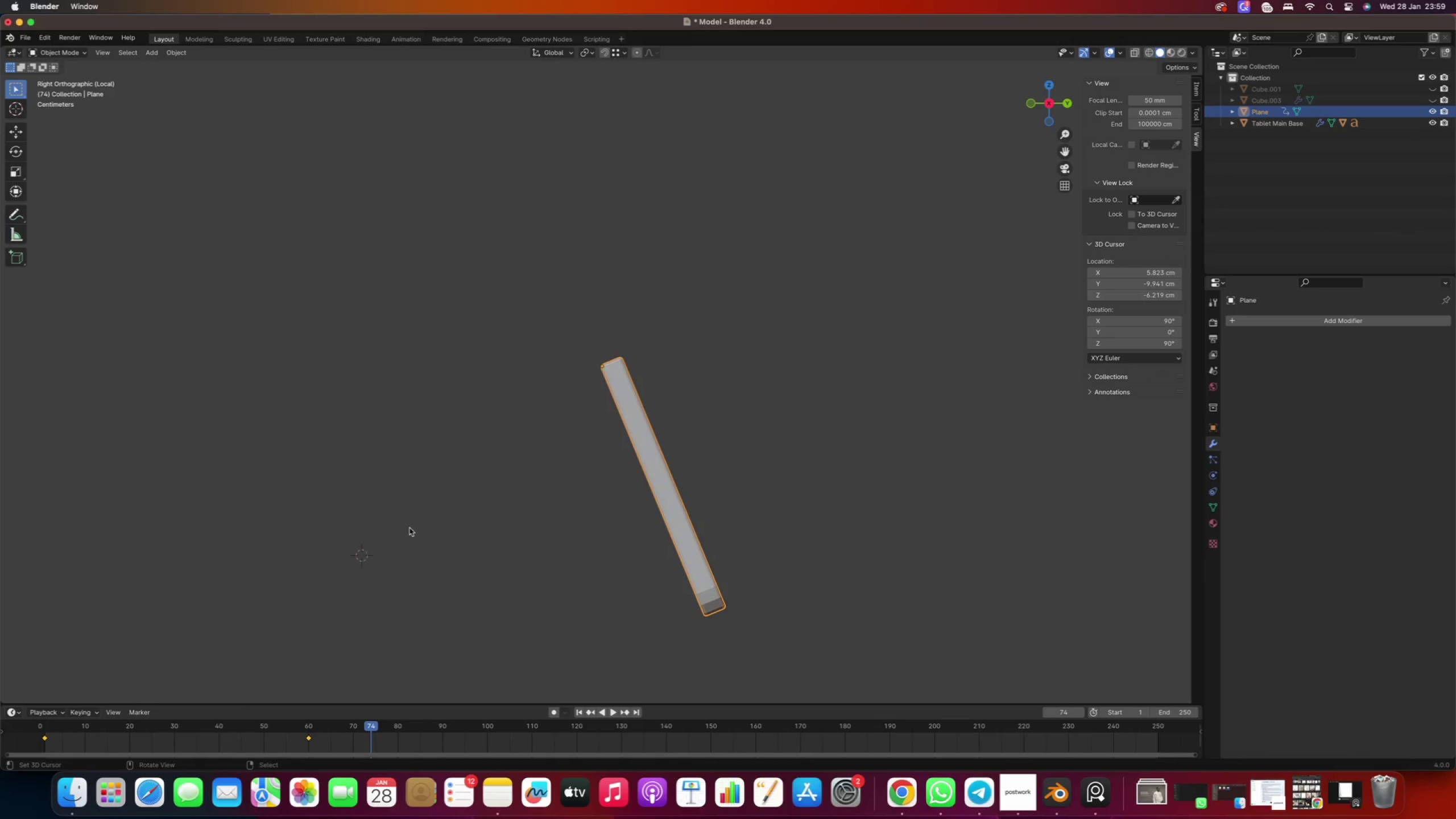 
left_click([490, 489])
 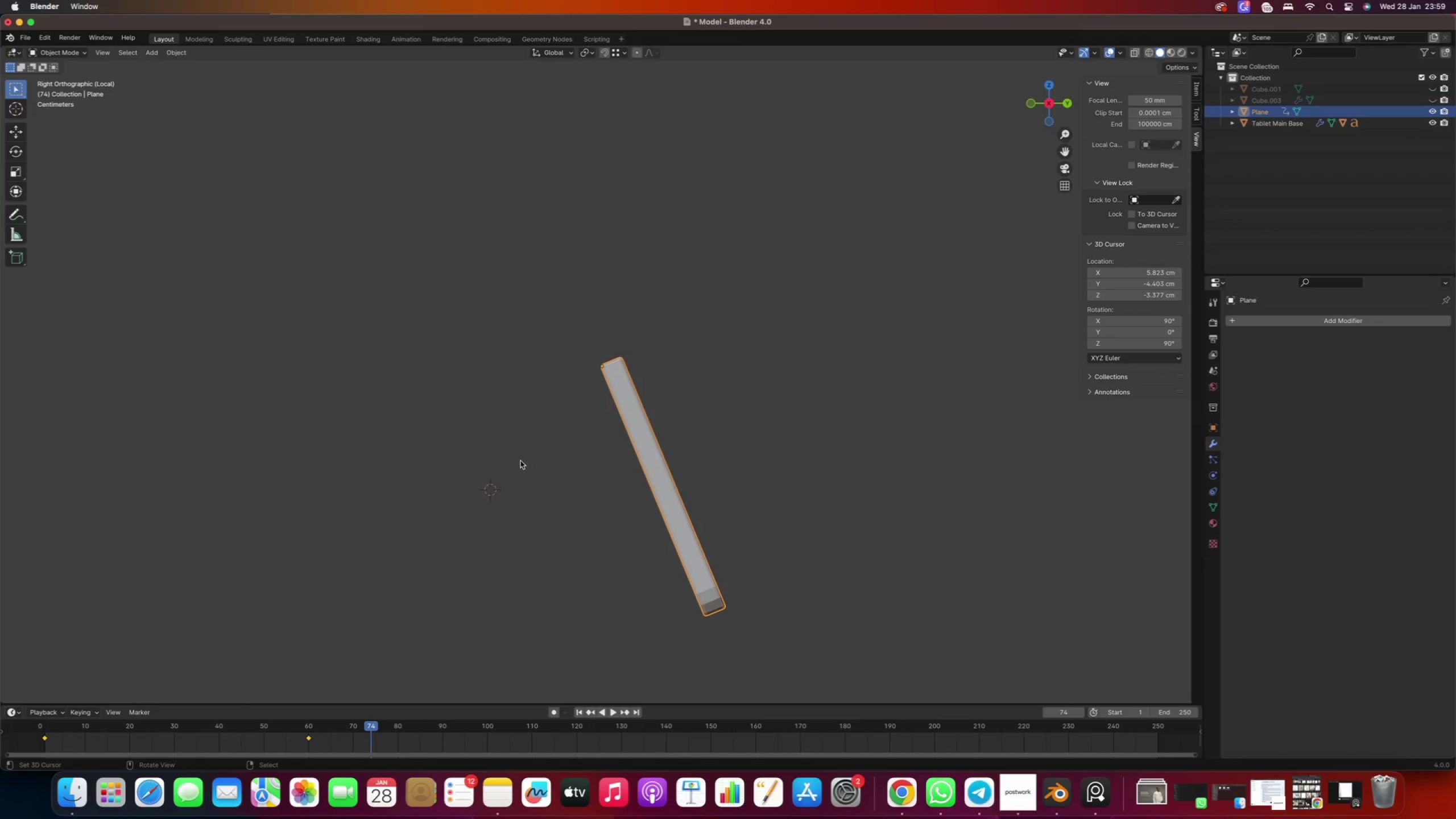 
scroll: coordinate [513, 469], scroll_direction: down, amount: 5.0
 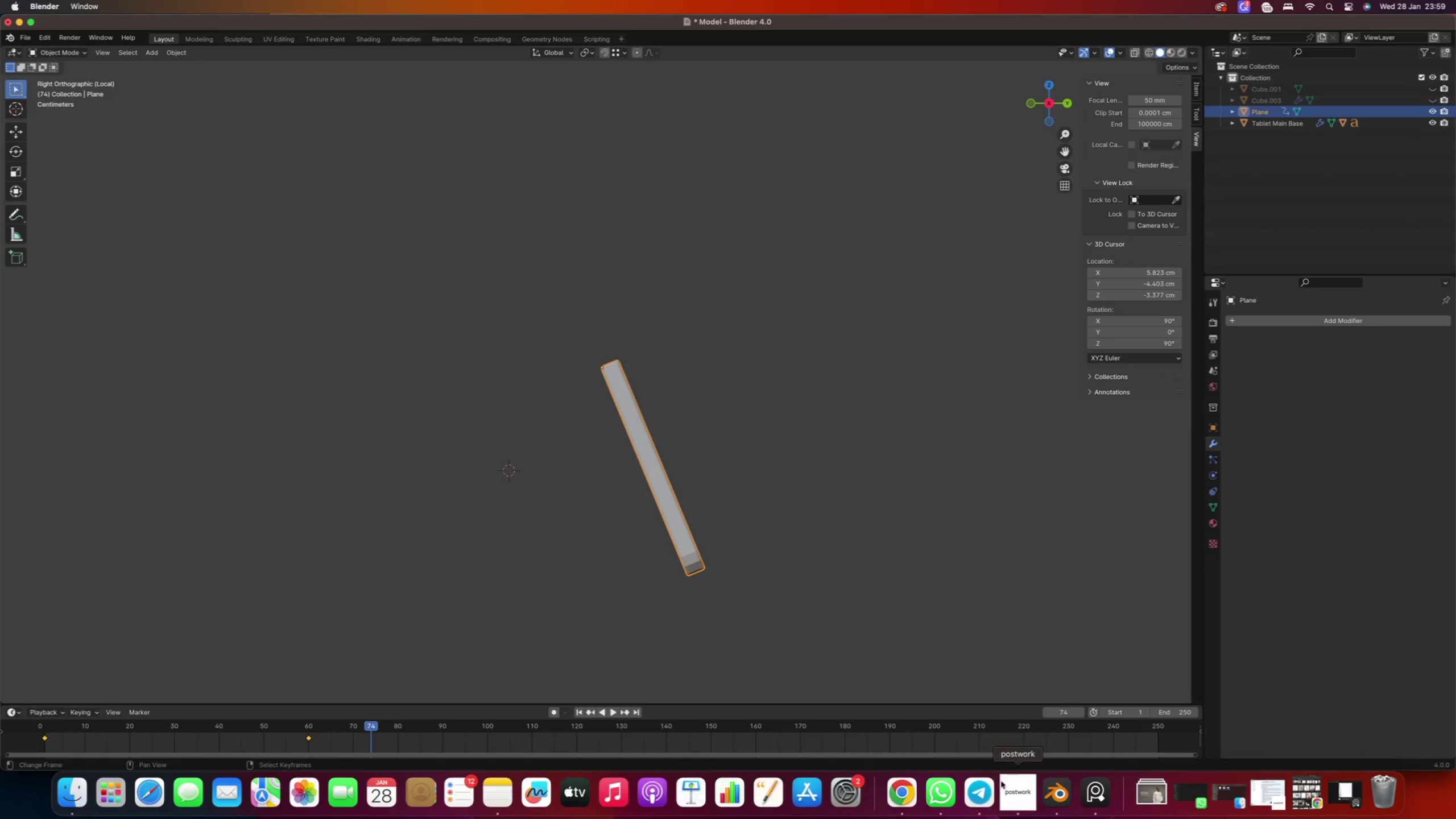 
left_click([1024, 792])